 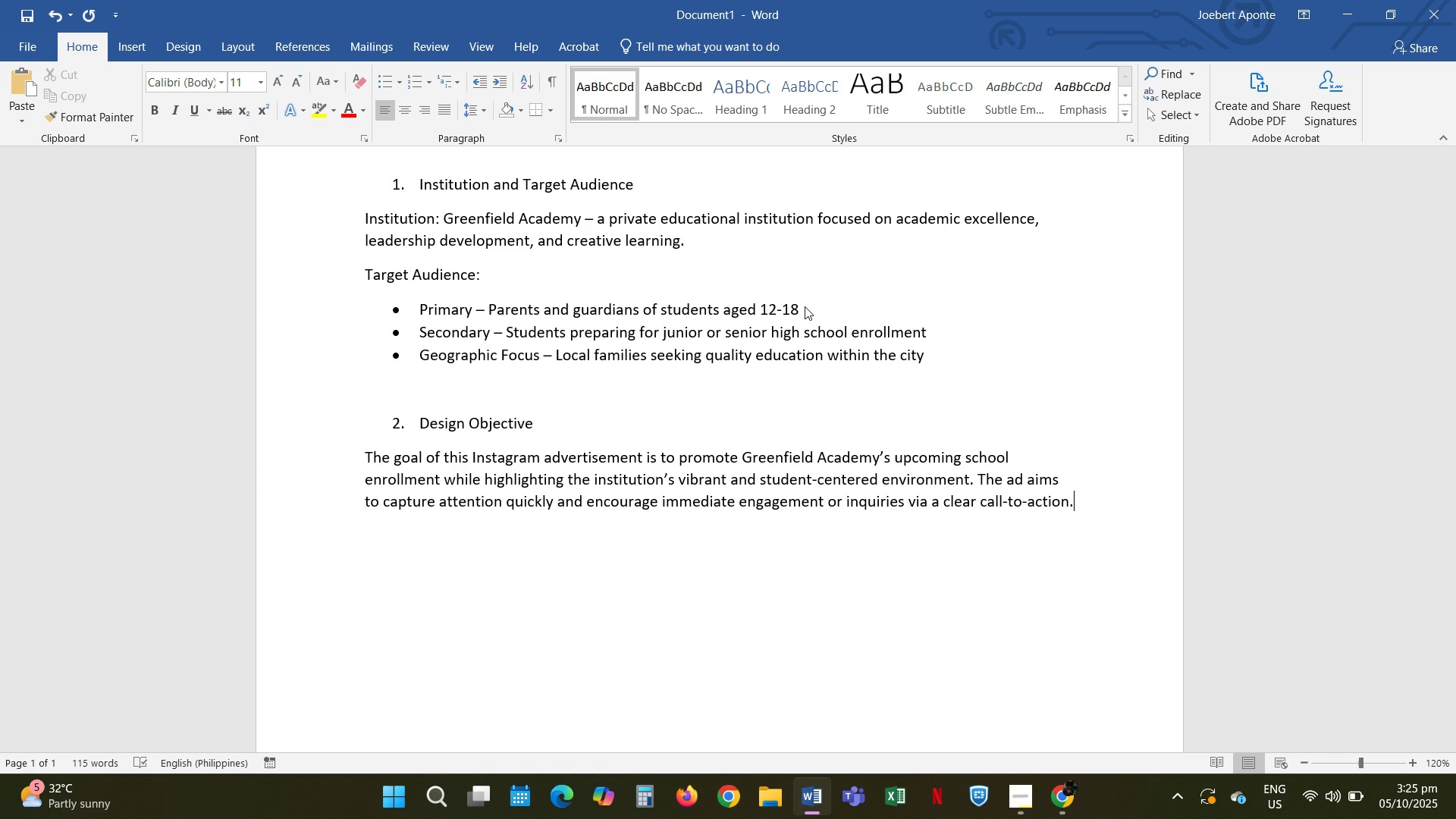 
key(Enter)
 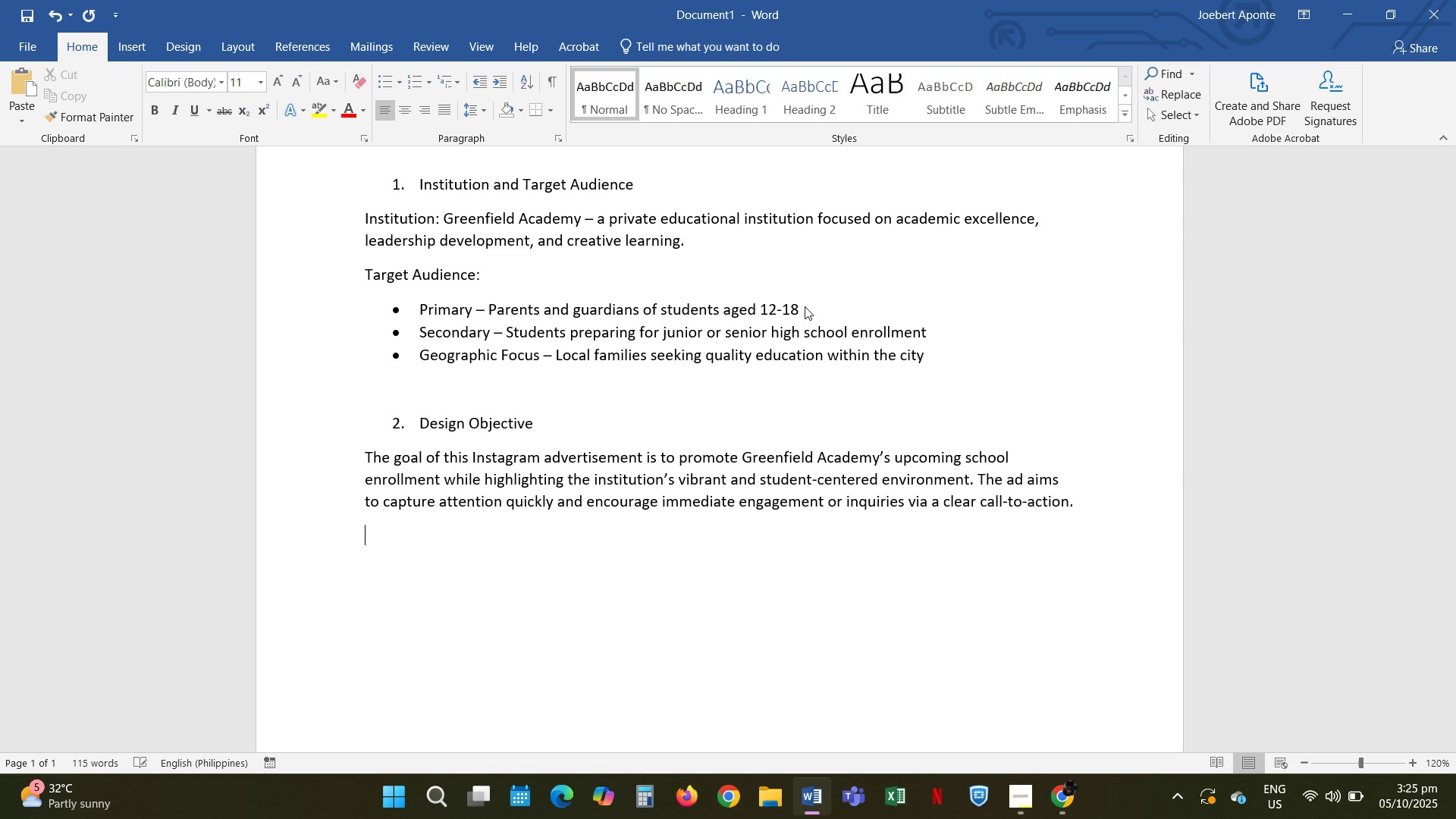 
key(Enter)
 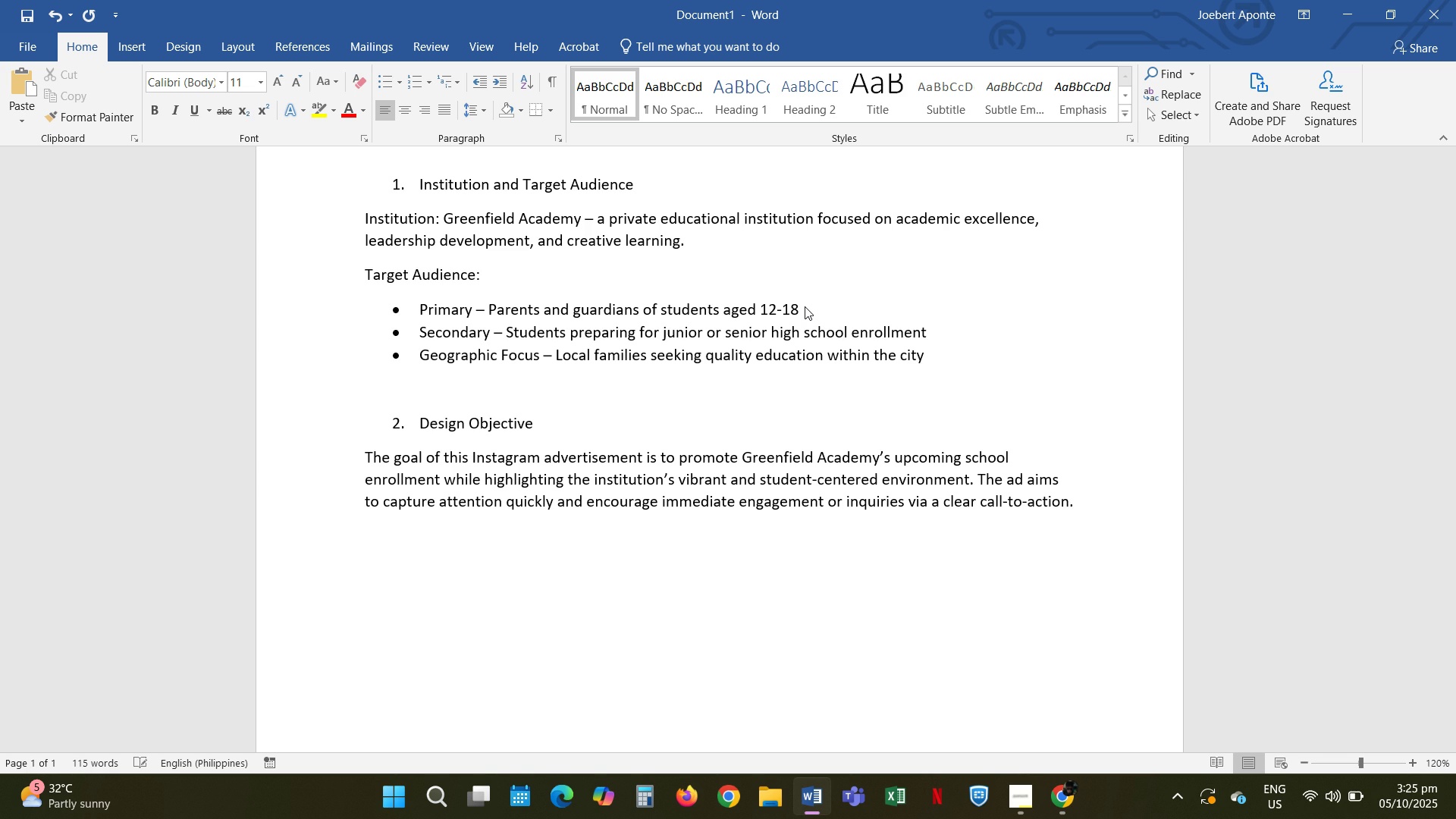 
type(3. Color Palette)
 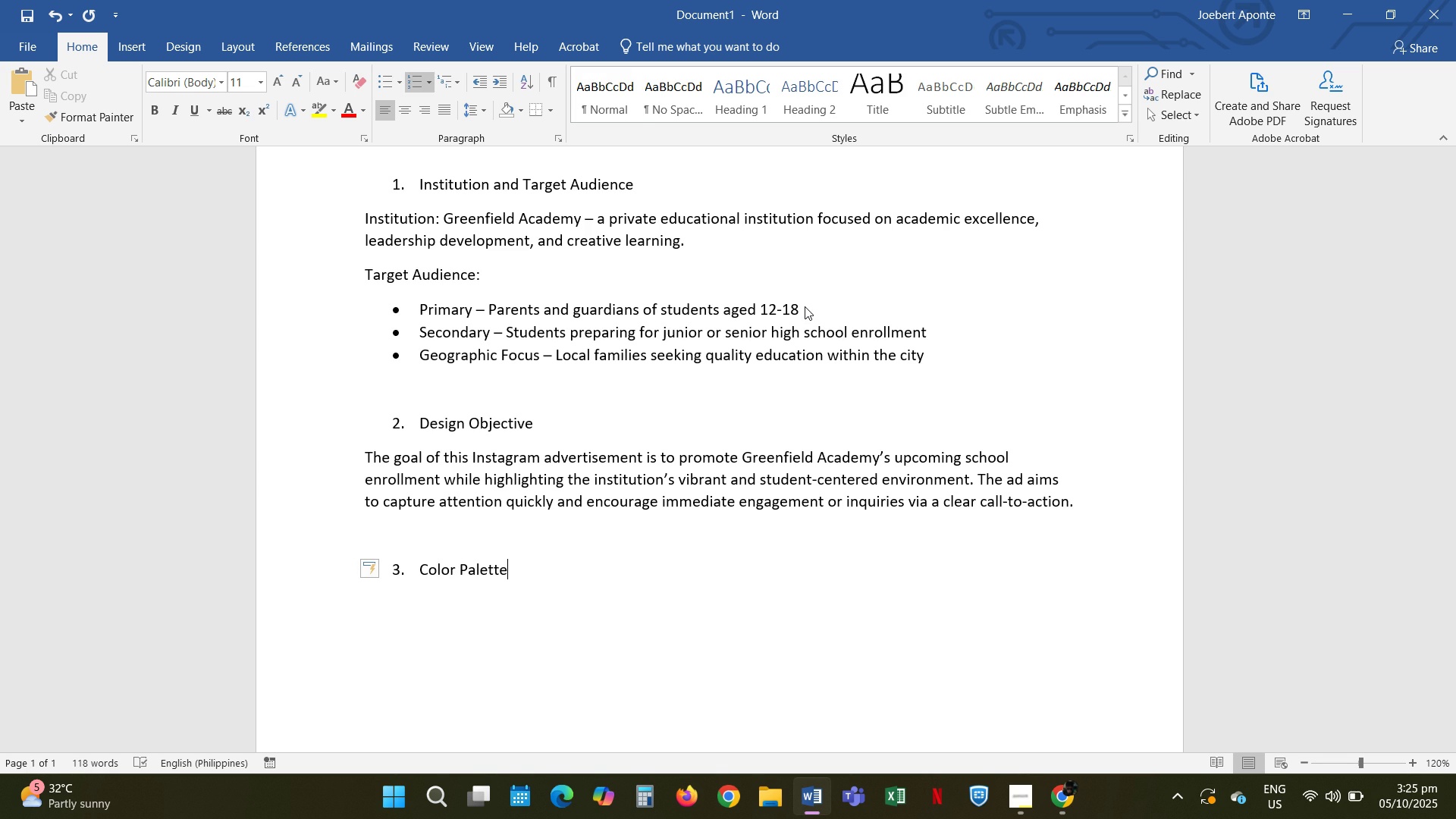 
key(Enter)
 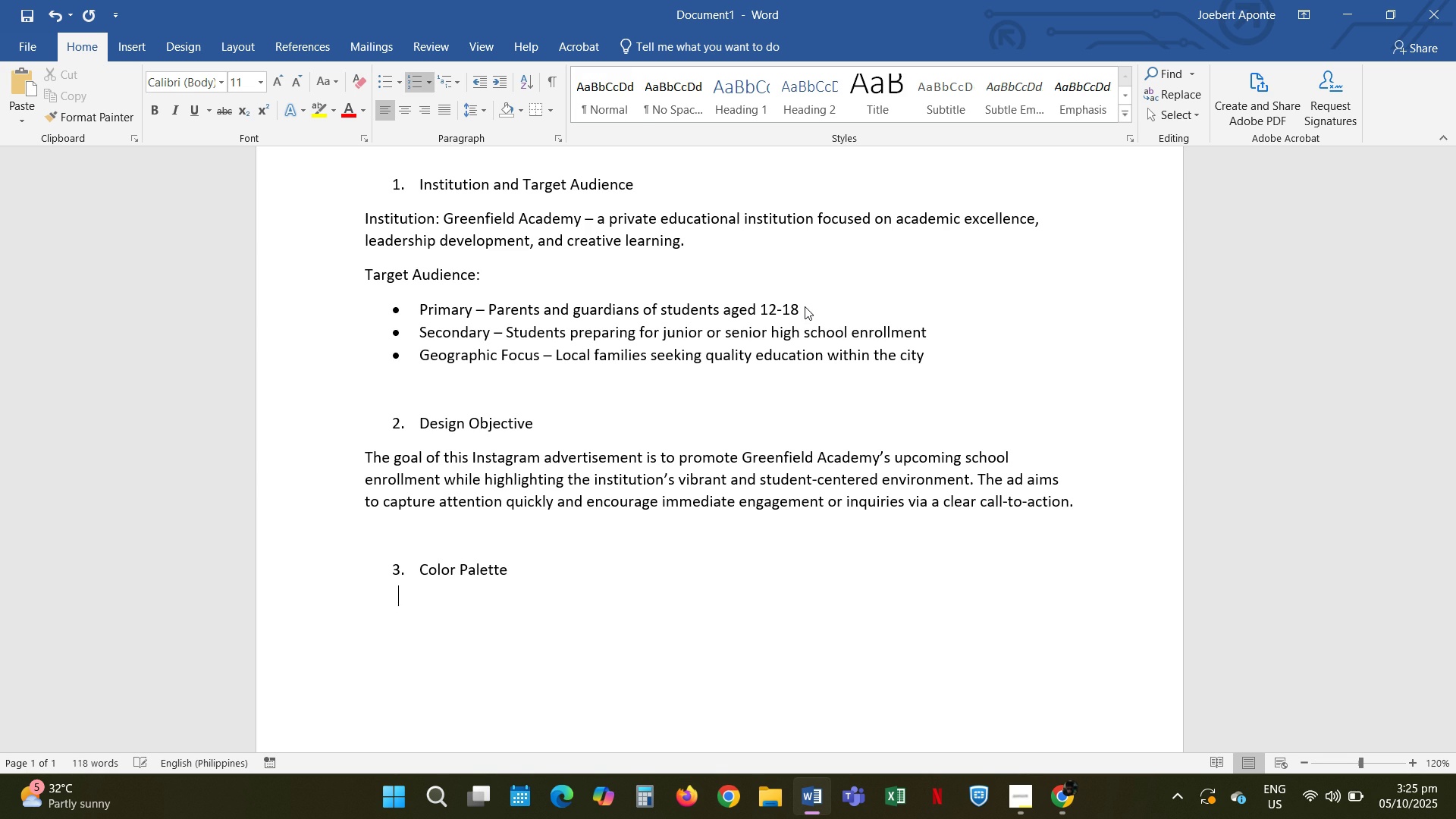 
key(Enter)
 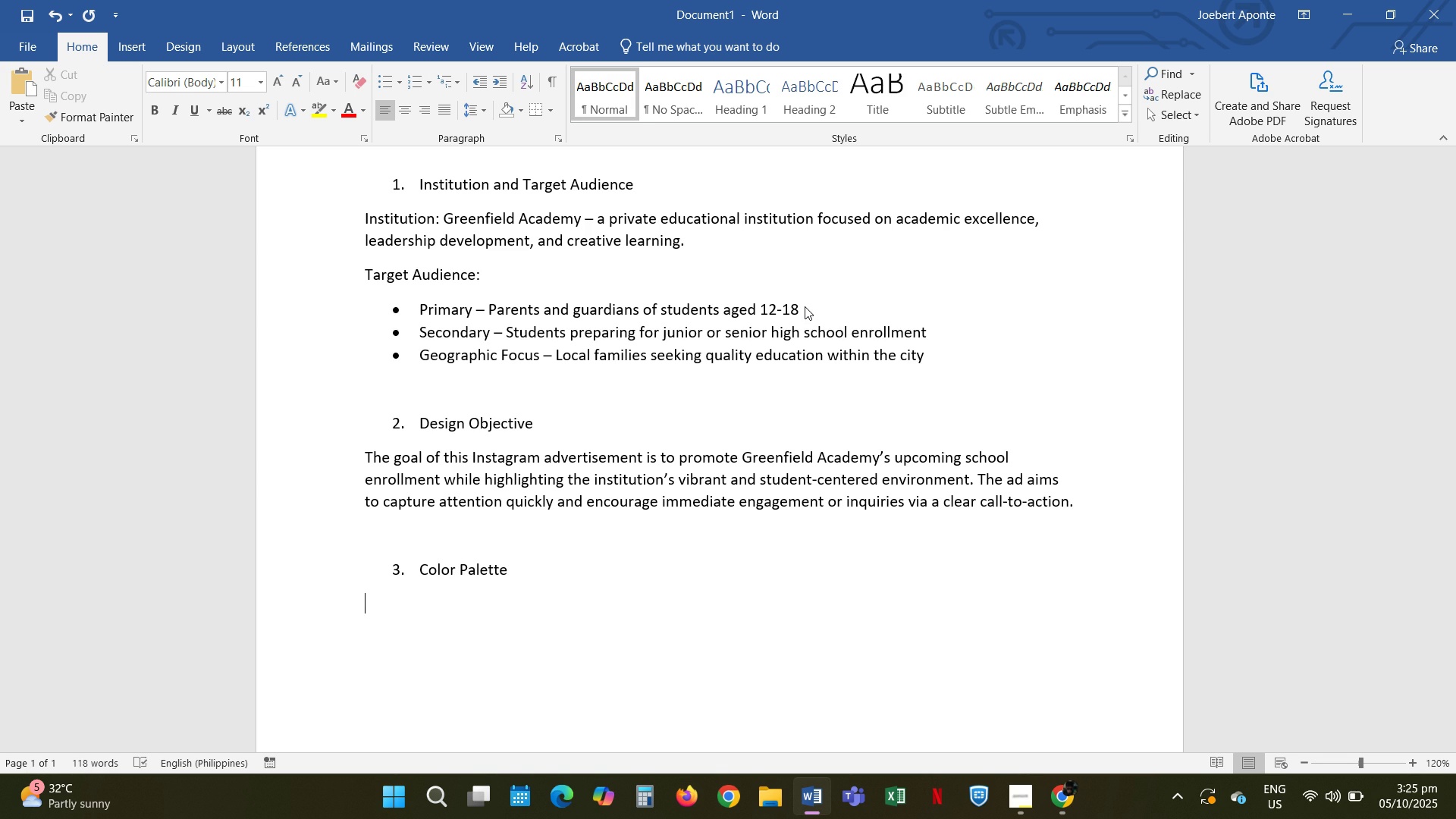 
type(Fote)
key(Backspace)
type(e)
key(Backspace)
type(re)
key(Backspace)
key(Backspace)
key(Backspace)
type(rest Green (#2E7D32) - represents growrn)
key(Backspace)
key(Backspace)
type(th, stability )
key(Backspace)
type(, and education)